 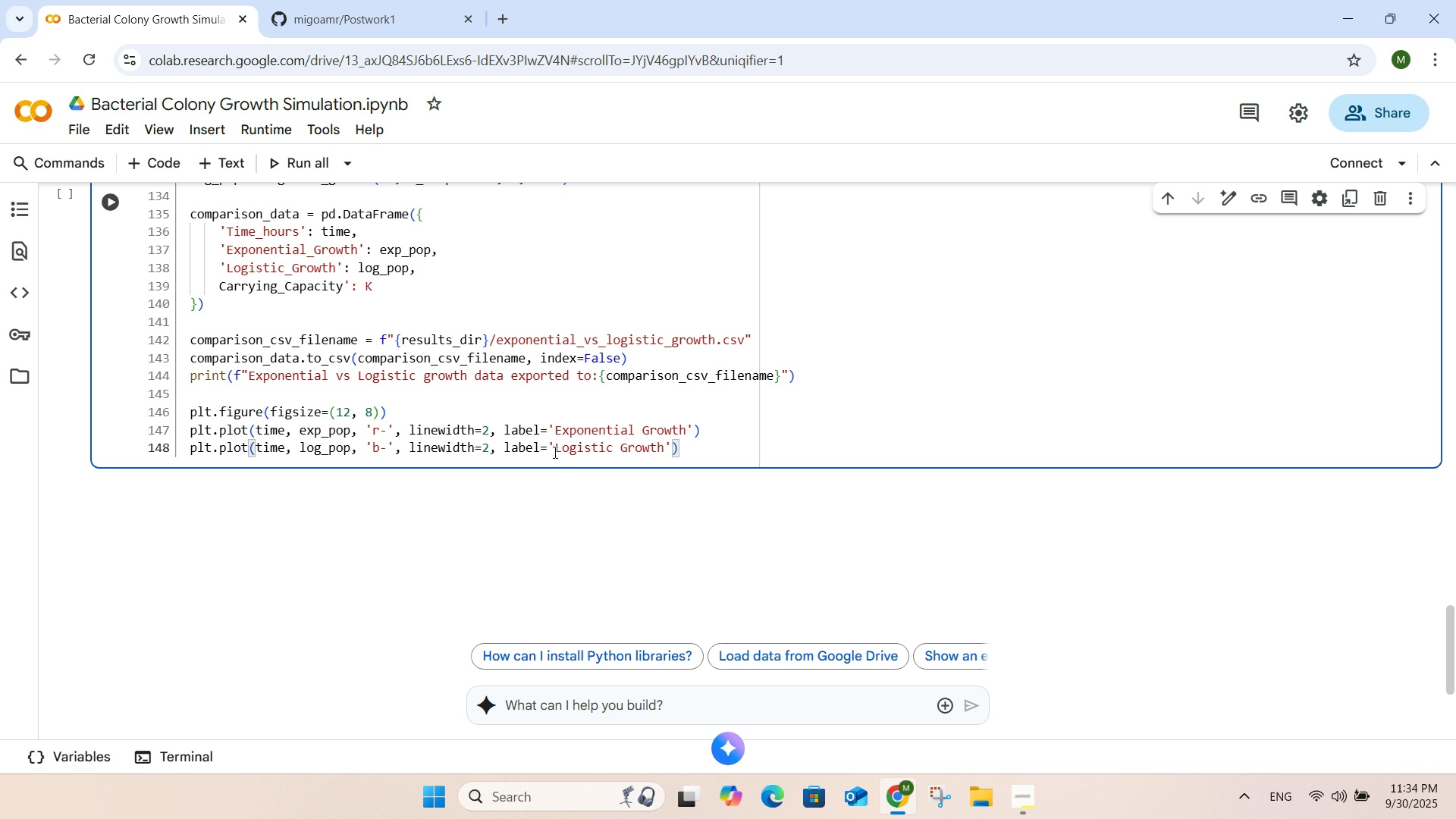 
left_click([752, 457])
 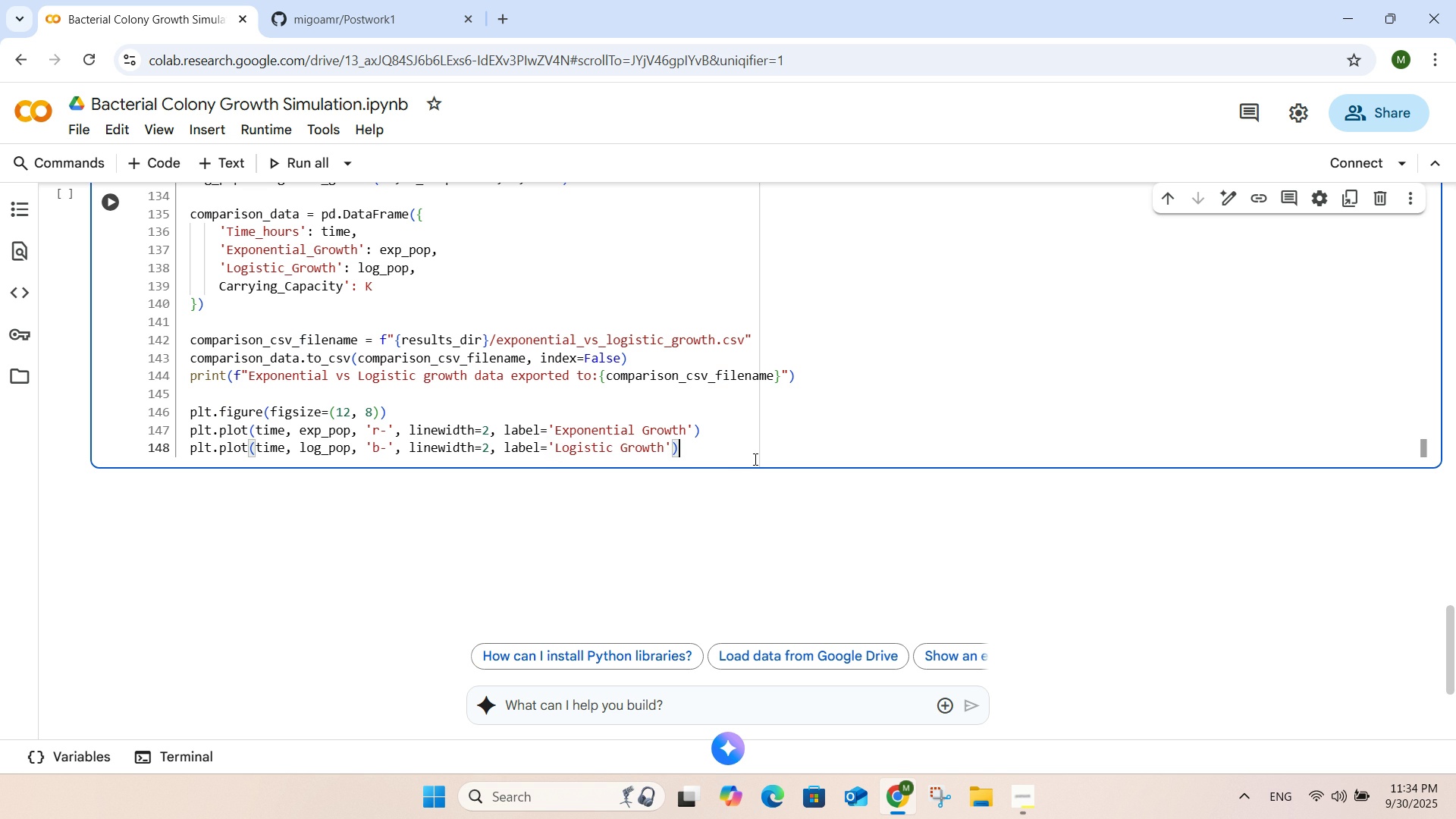 
wait(11.57)
 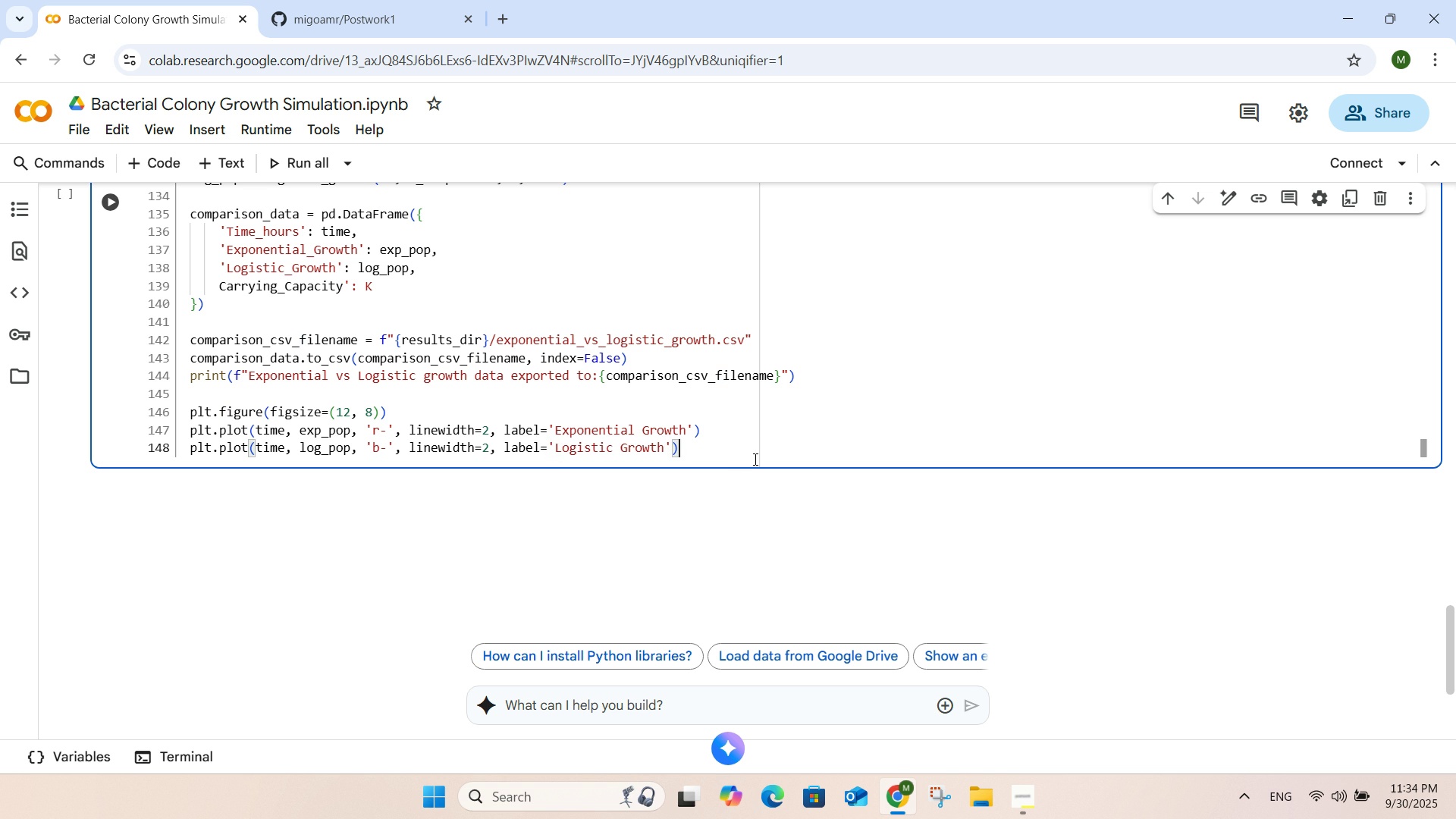 
left_click([667, 446])
 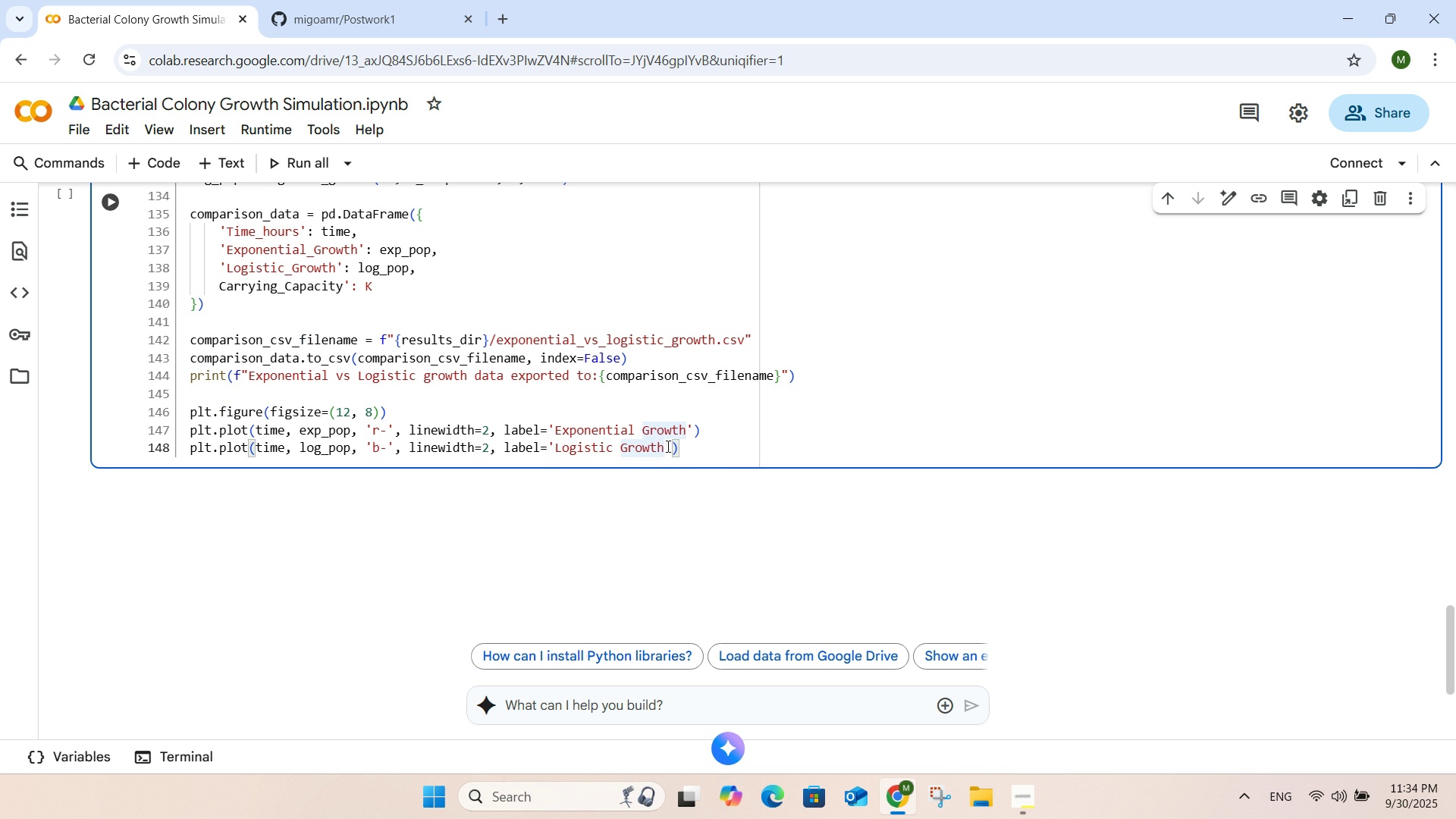 
key(Space)